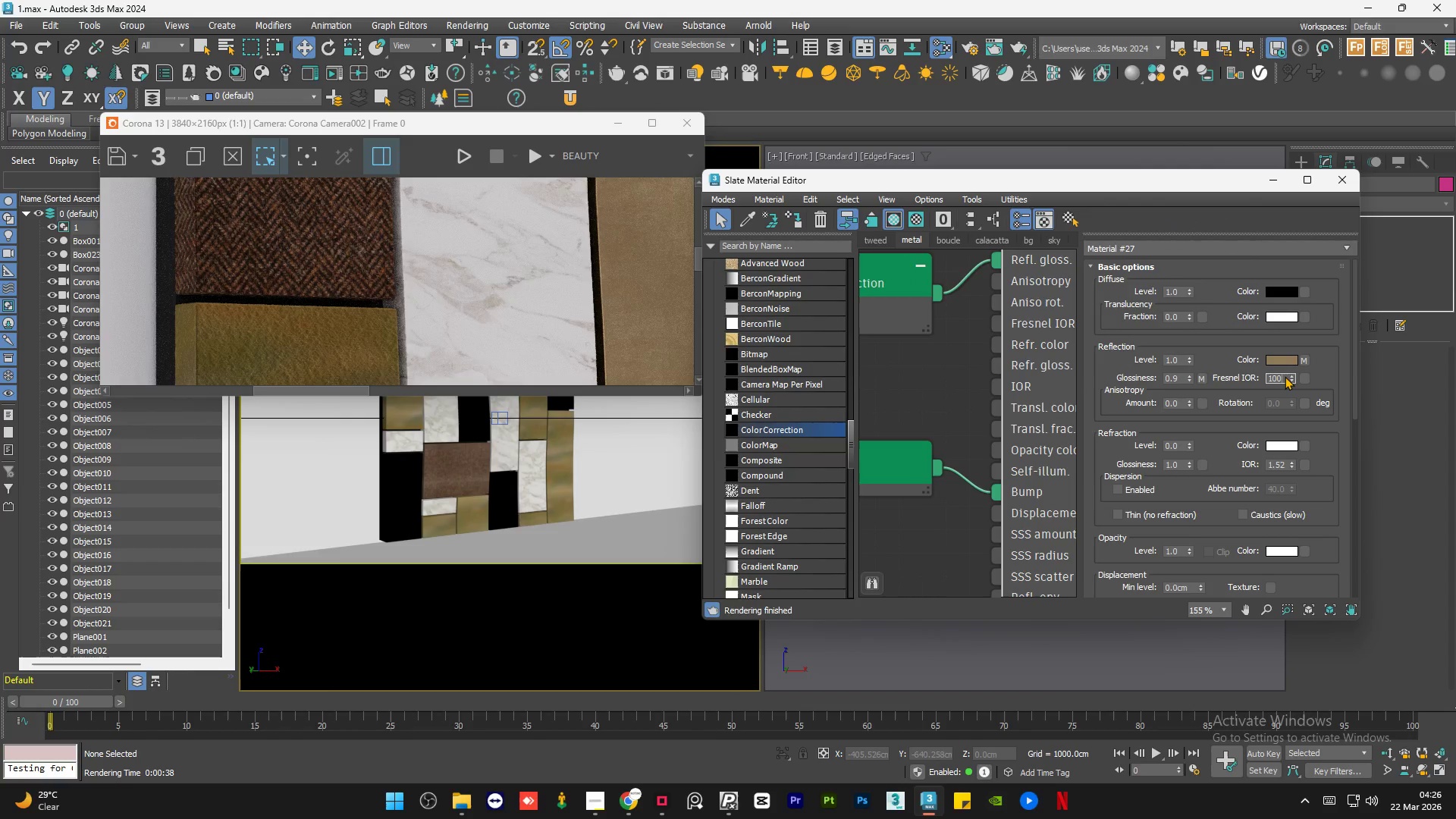 
key(Numpad0)
 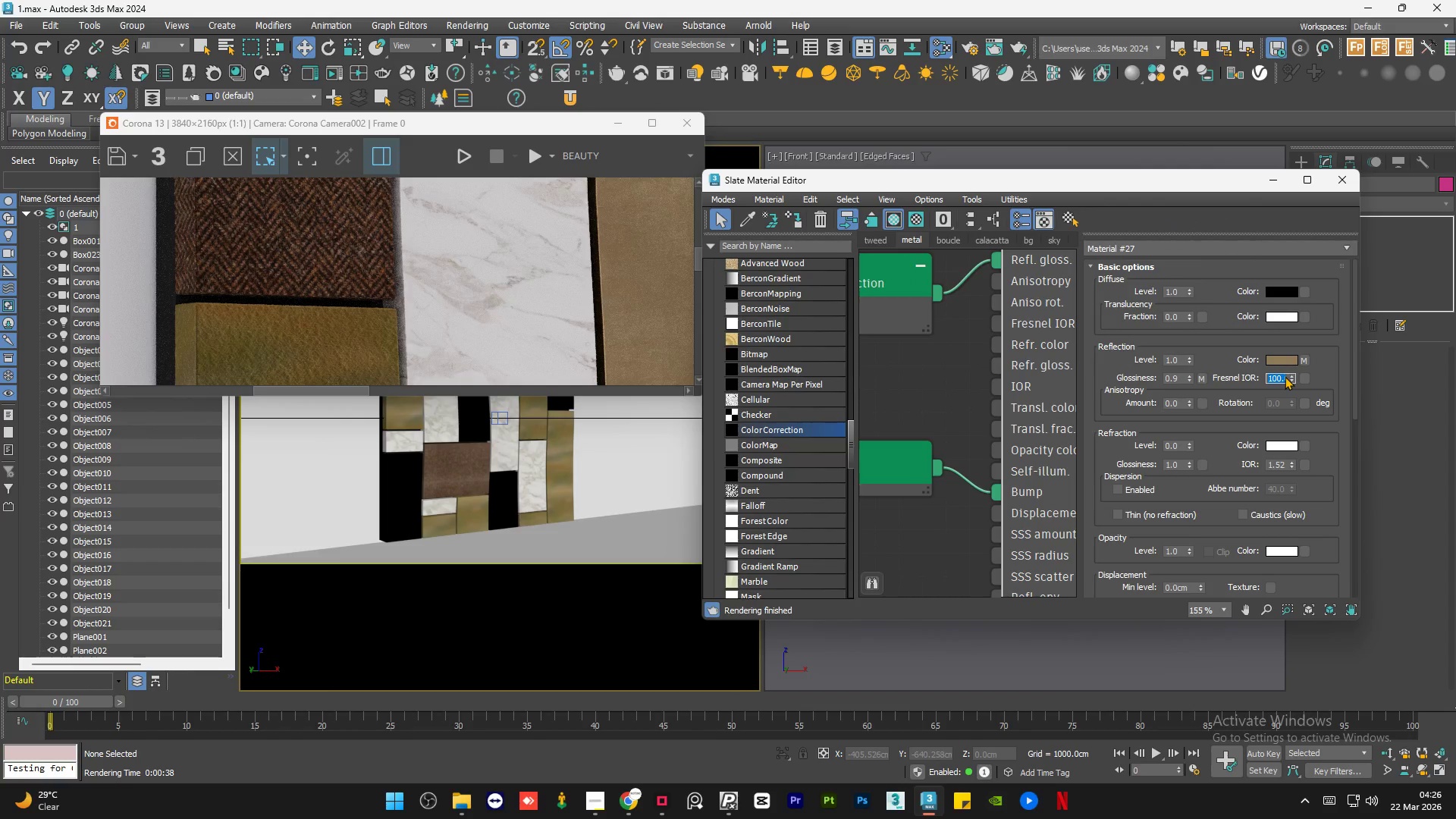 
key(NumpadEnter)
 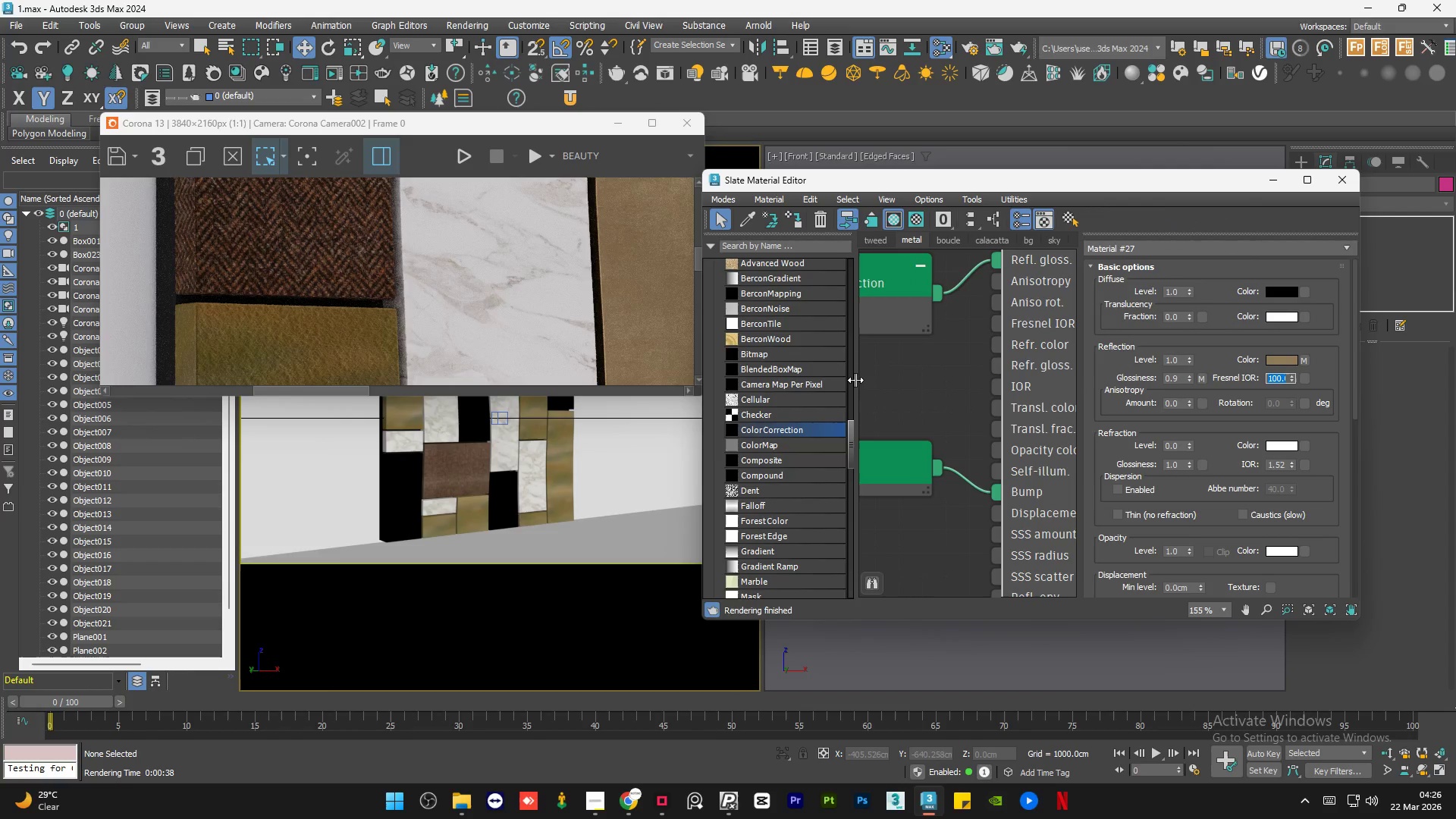 
left_click([929, 404])
 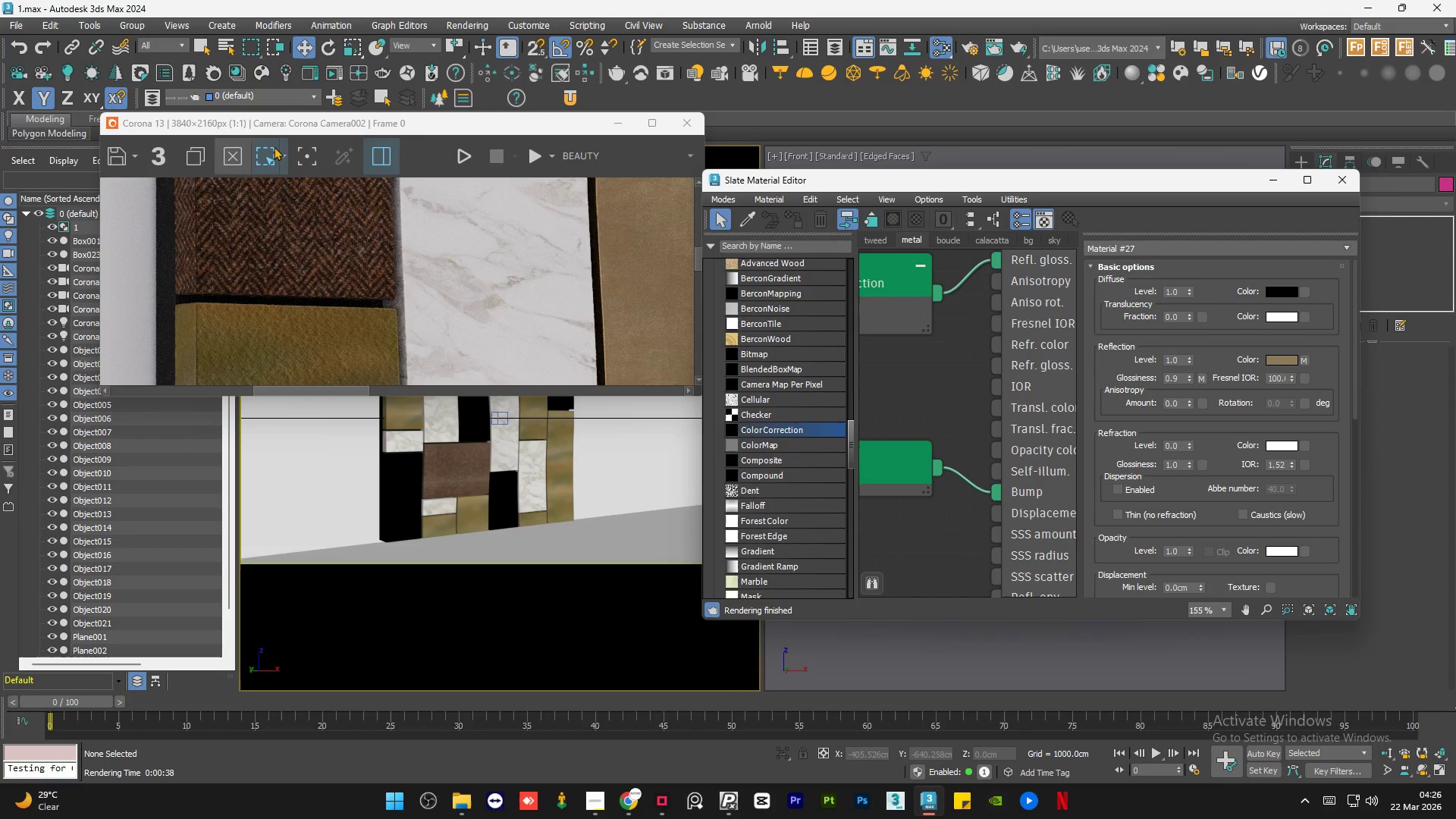 
left_click([643, 121])
 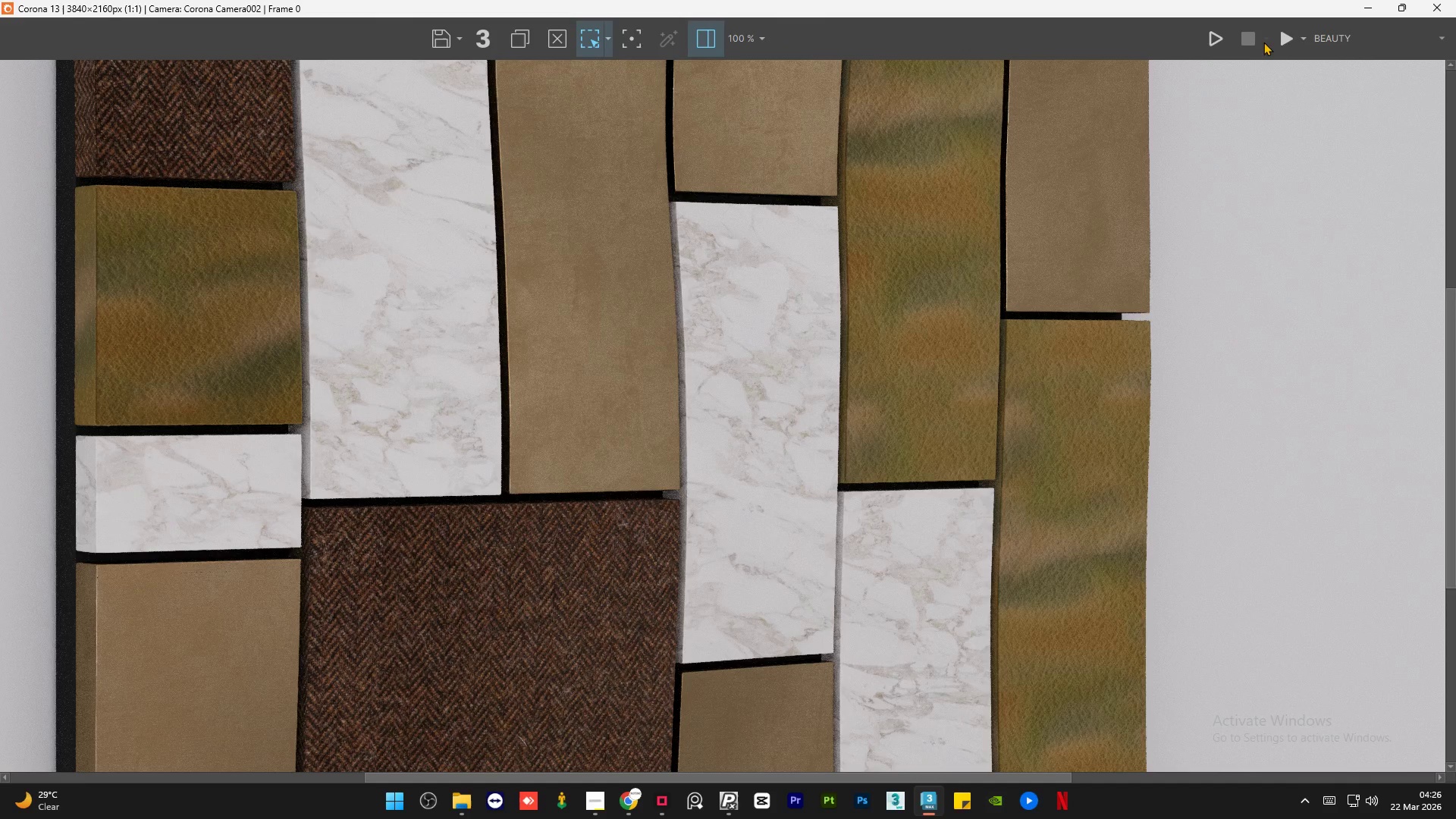 
left_click([1288, 36])
 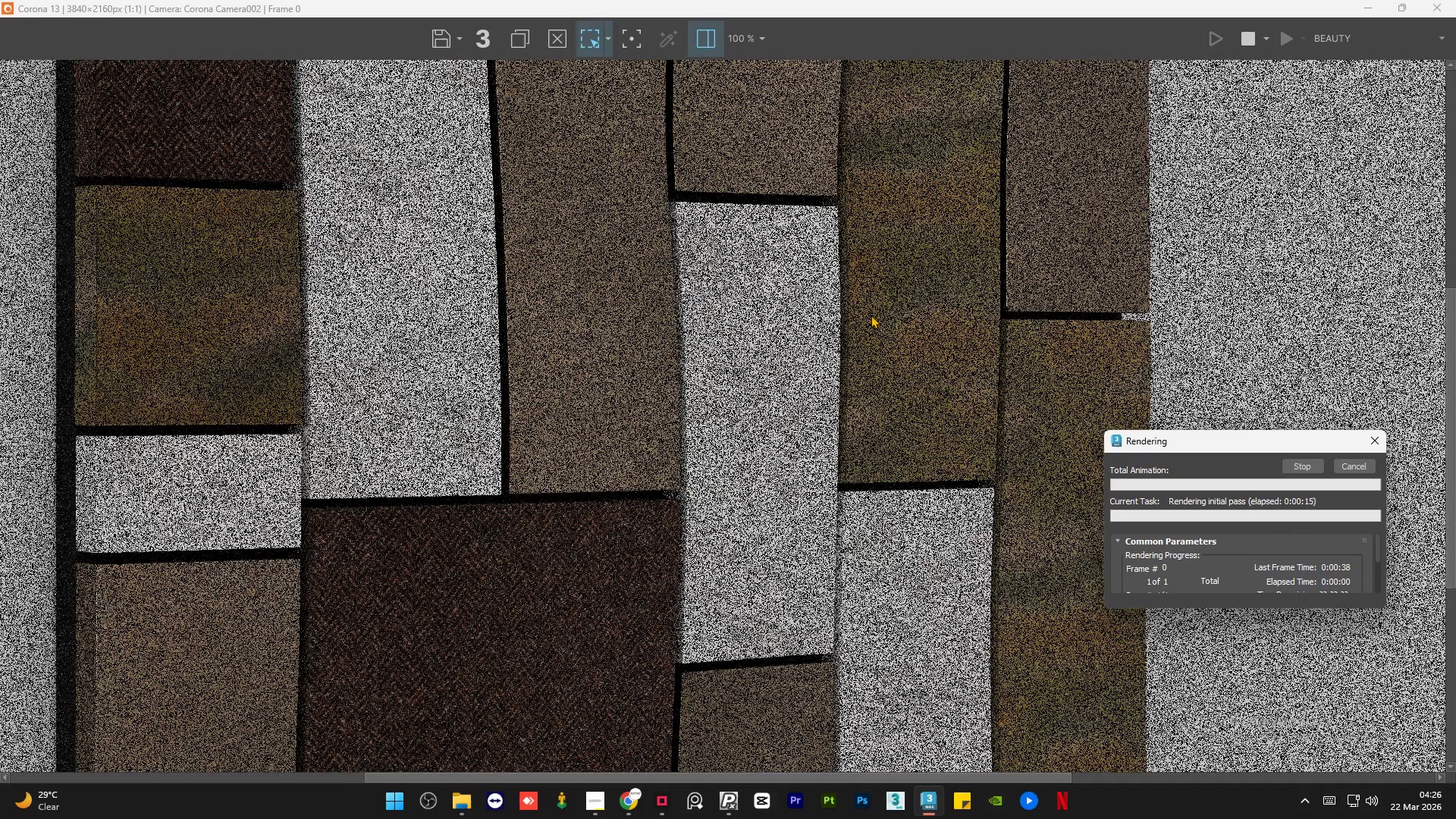 
wait(21.19)
 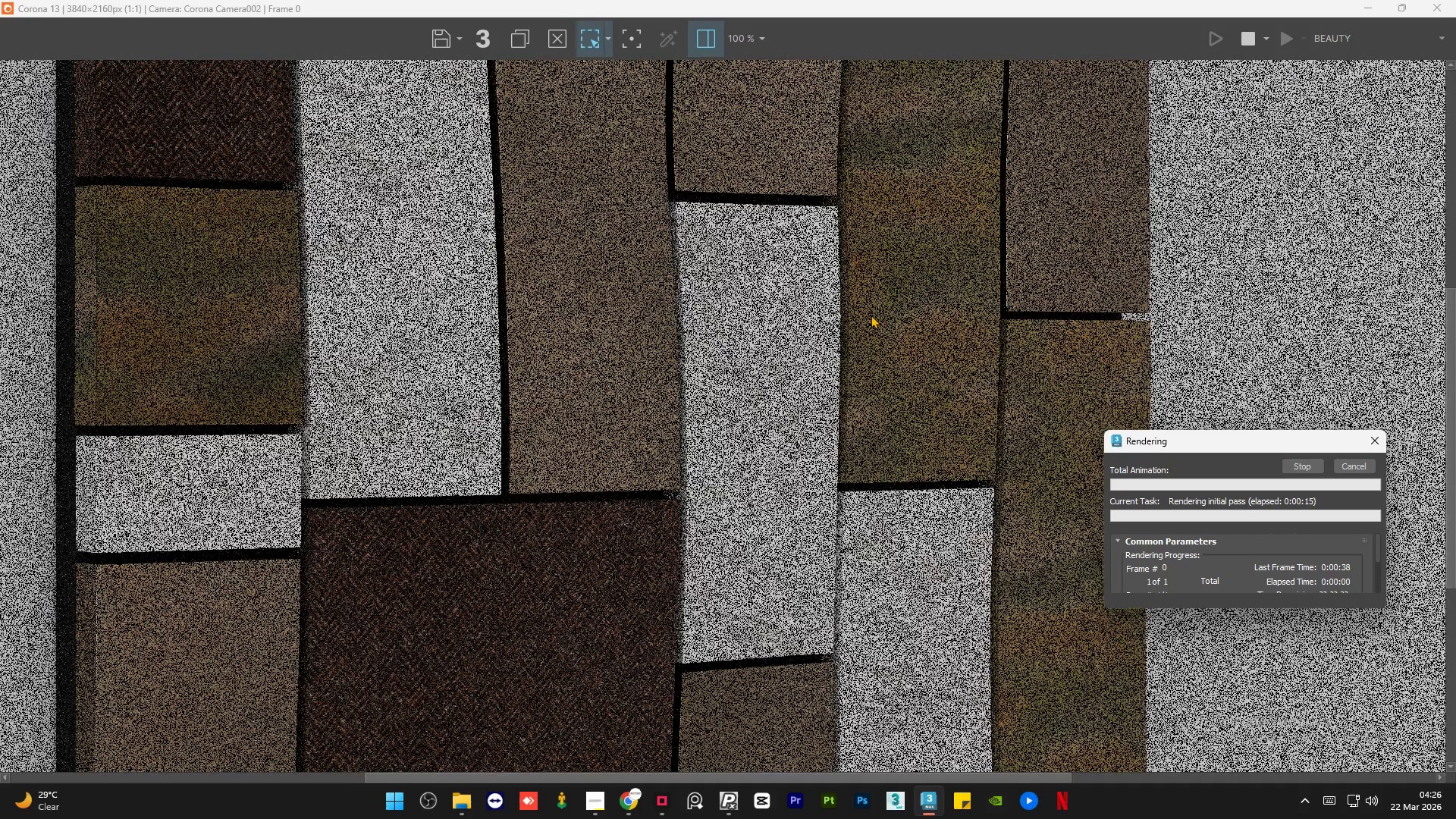 
scroll: coordinate [64, 207], scroll_direction: up, amount: 3.0
 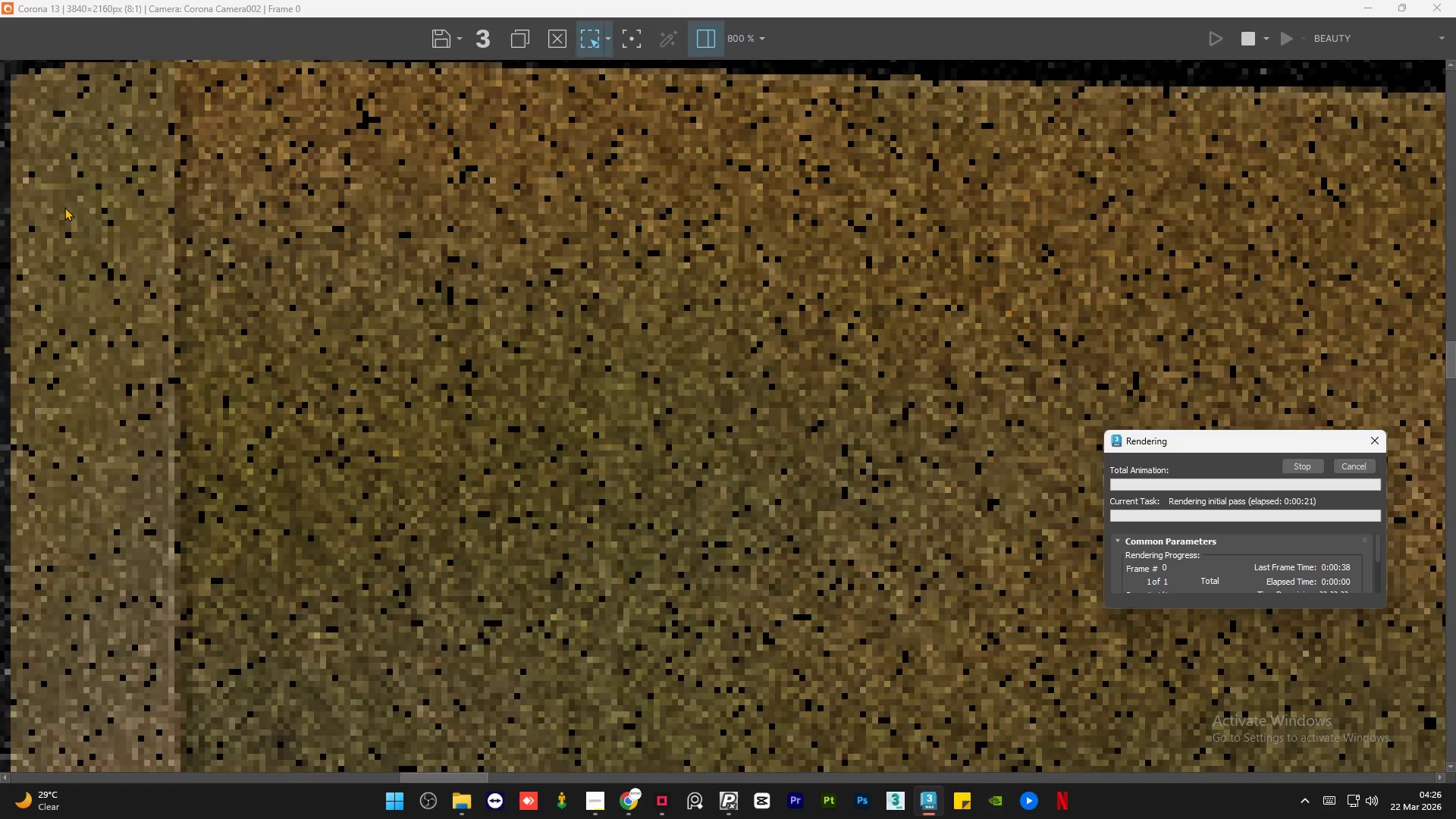 
scroll: coordinate [64, 207], scroll_direction: down, amount: 2.0
 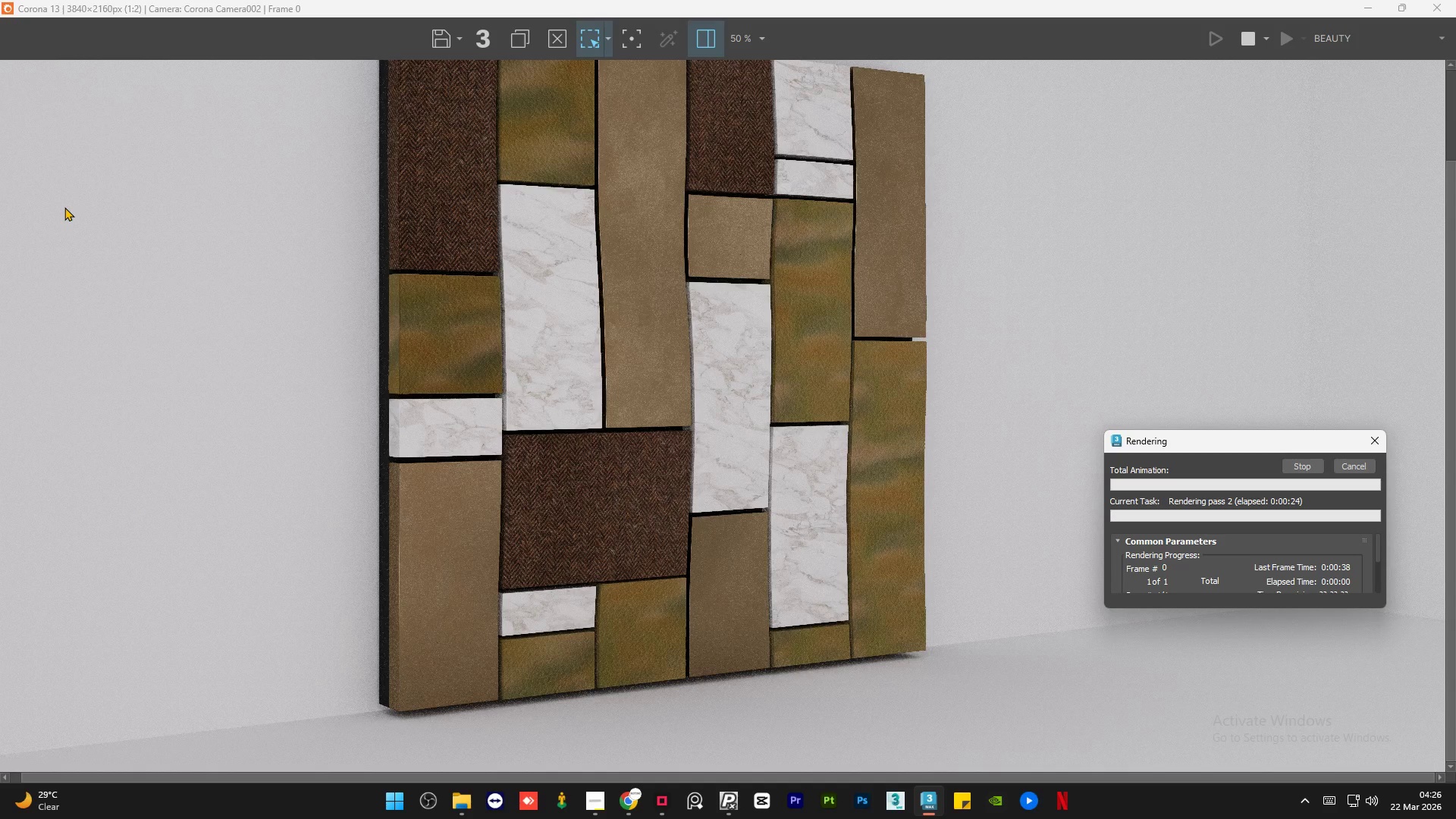 
scroll: coordinate [498, 325], scroll_direction: up, amount: 3.0
 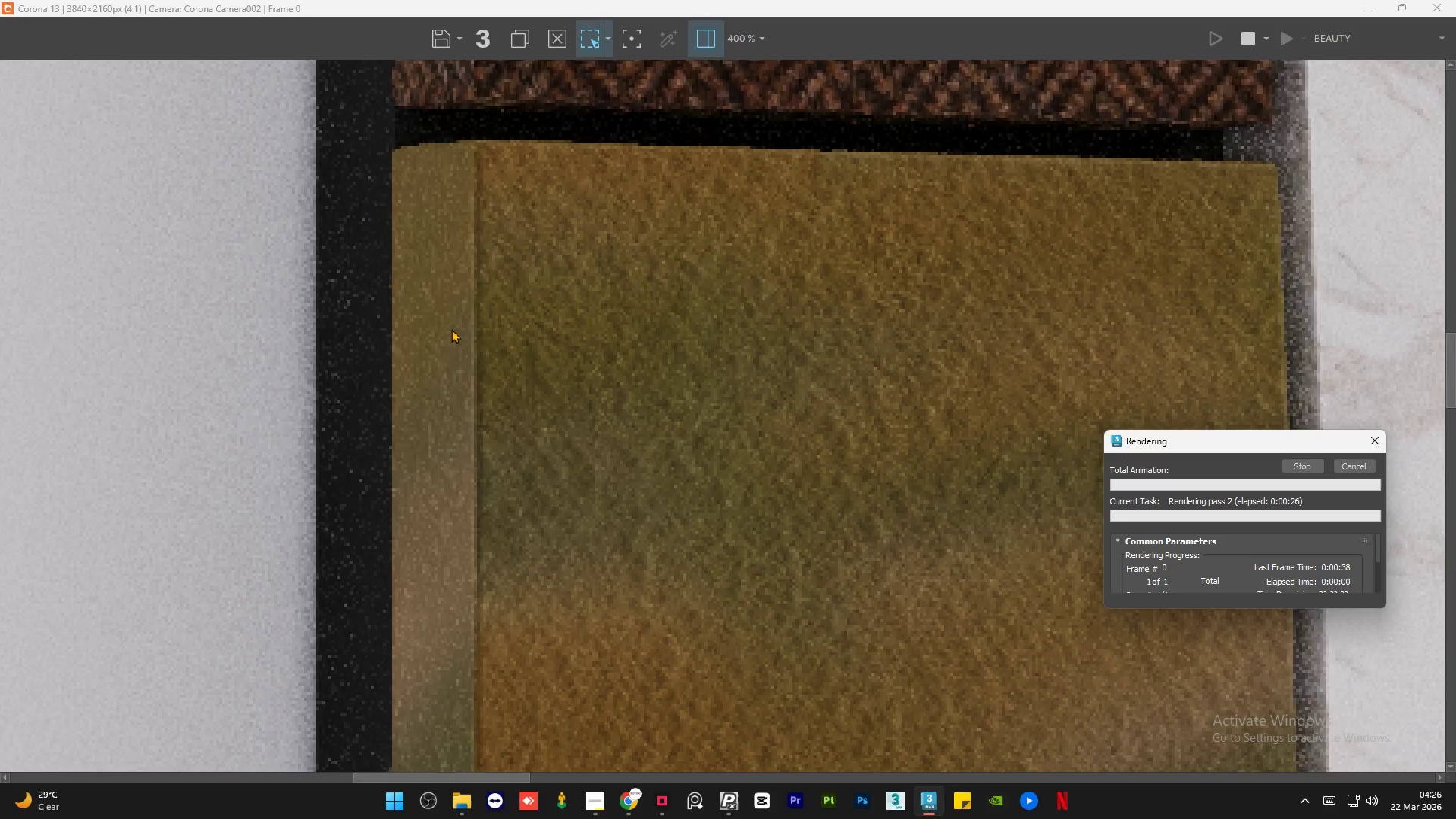 
wait(19.34)
 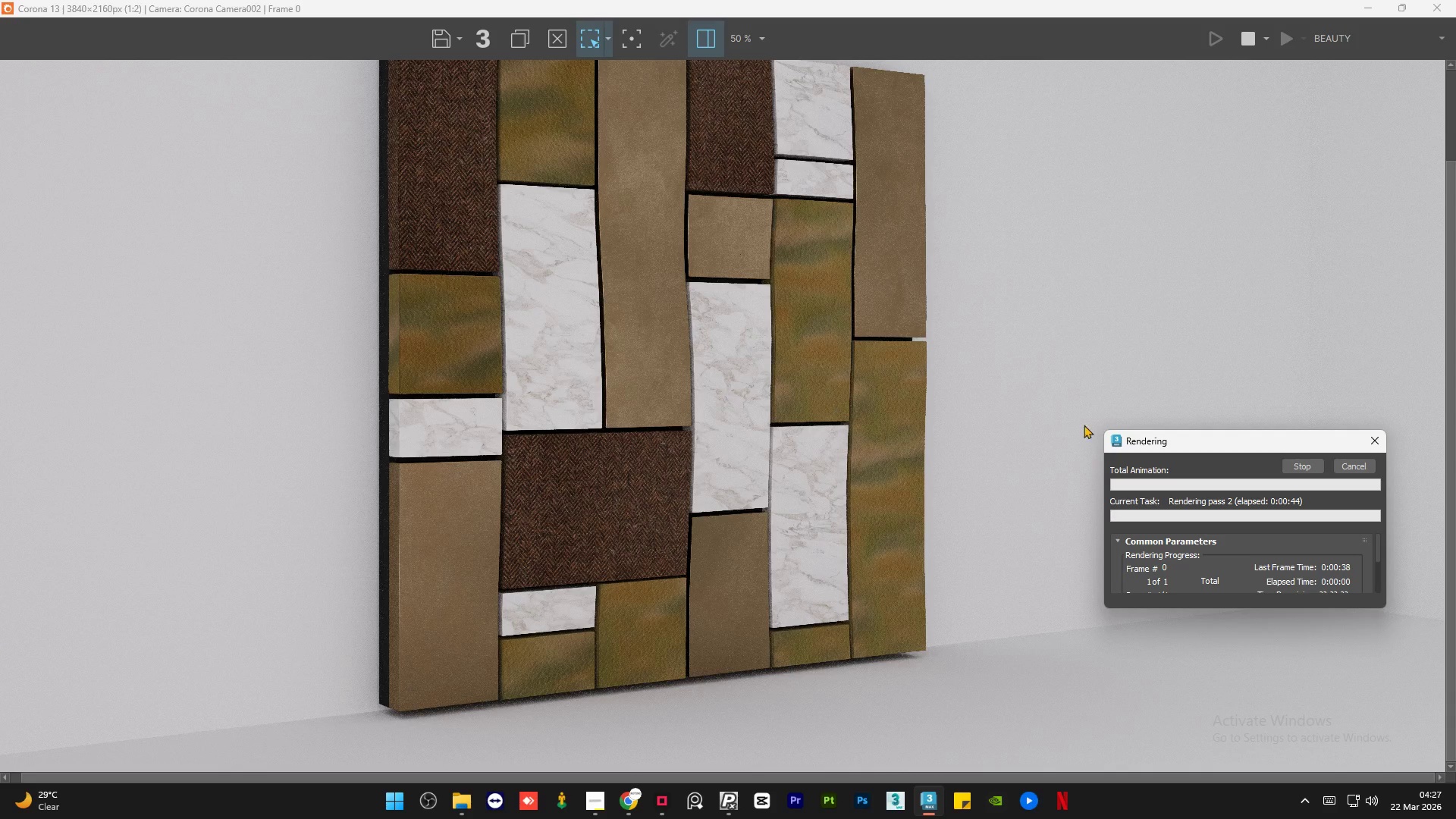 
left_click([1338, 470])
 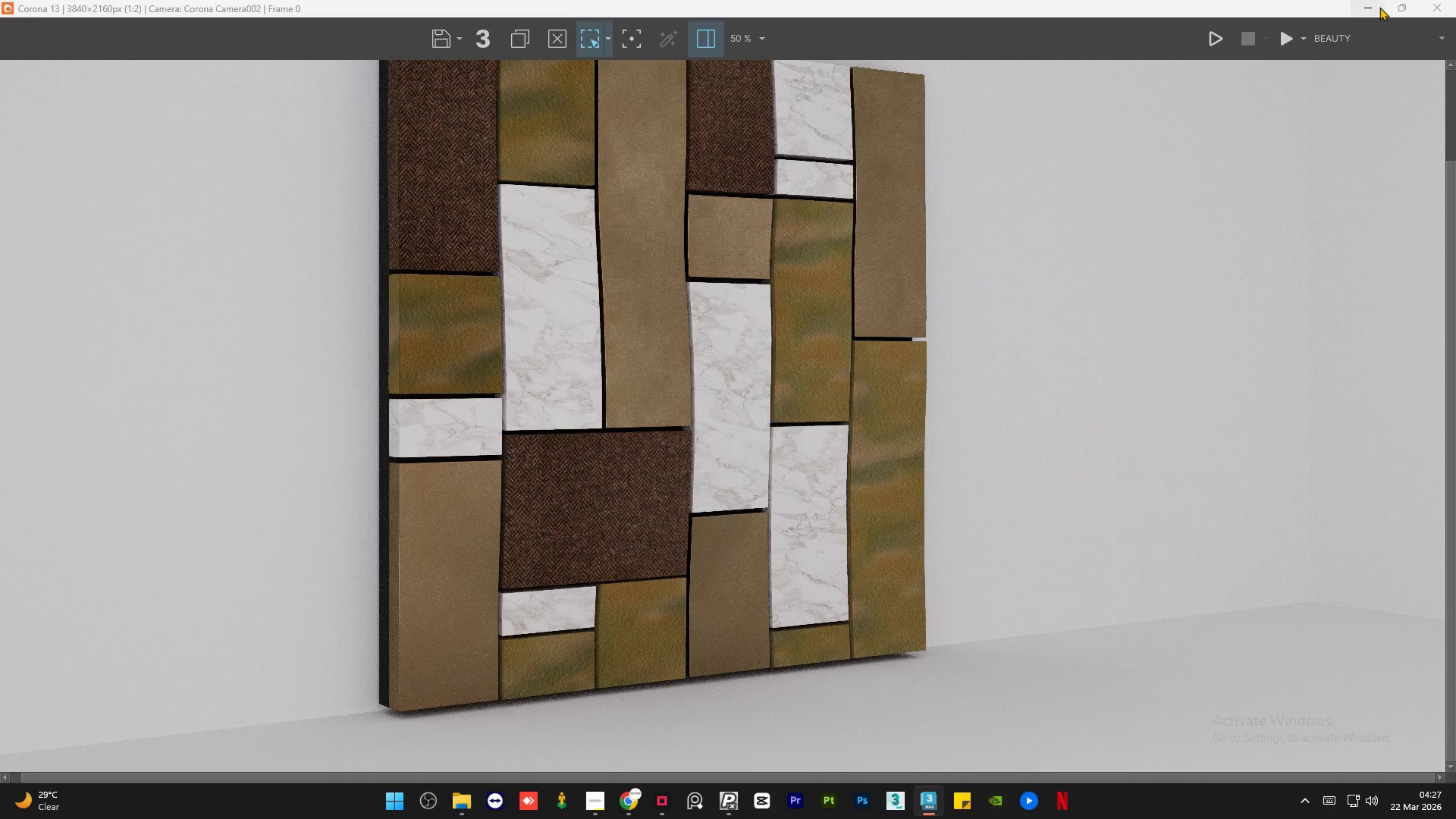 
scroll: coordinate [451, 329], scroll_direction: down, amount: 1.0
 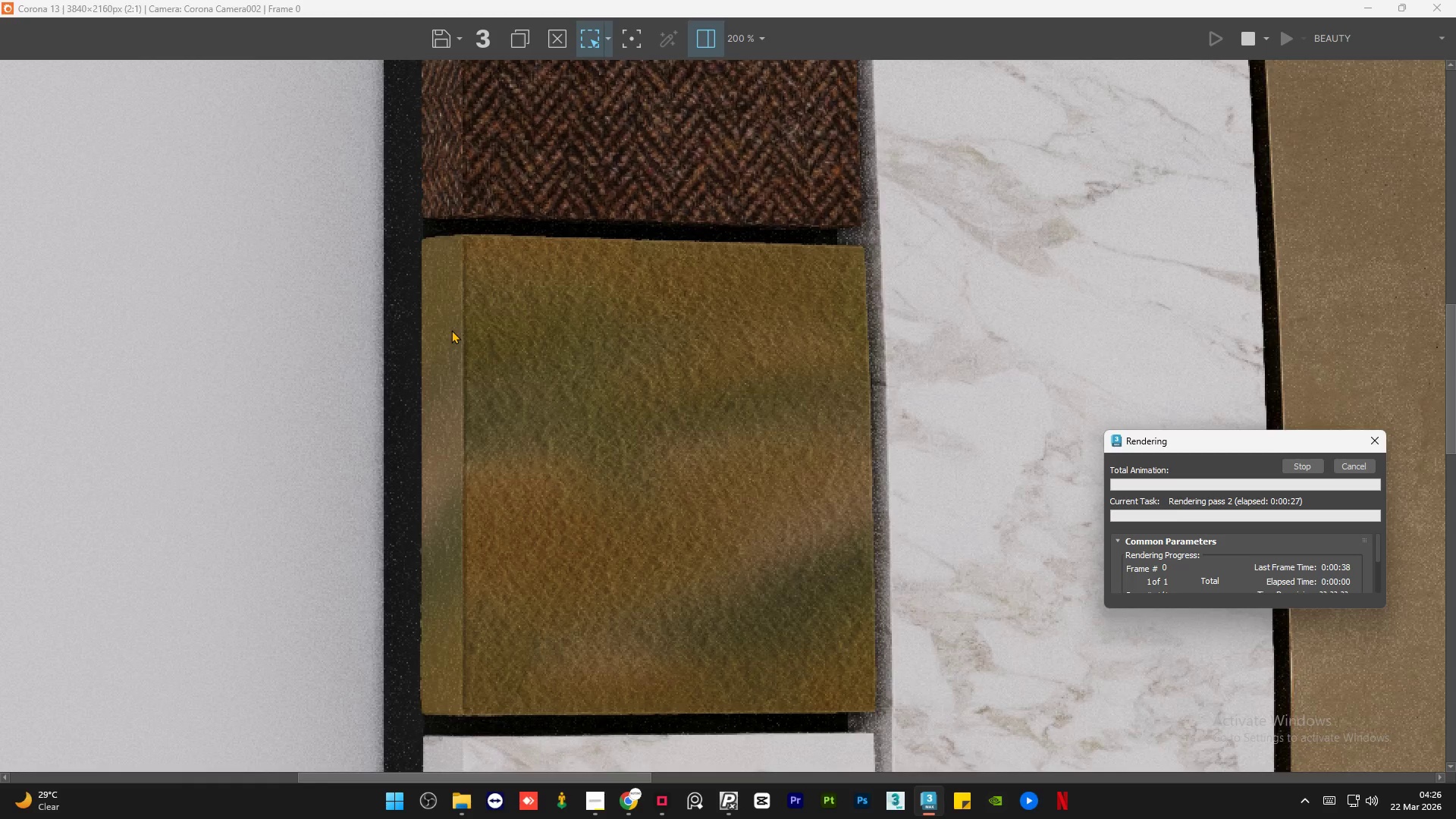 
left_click([1377, 7])
 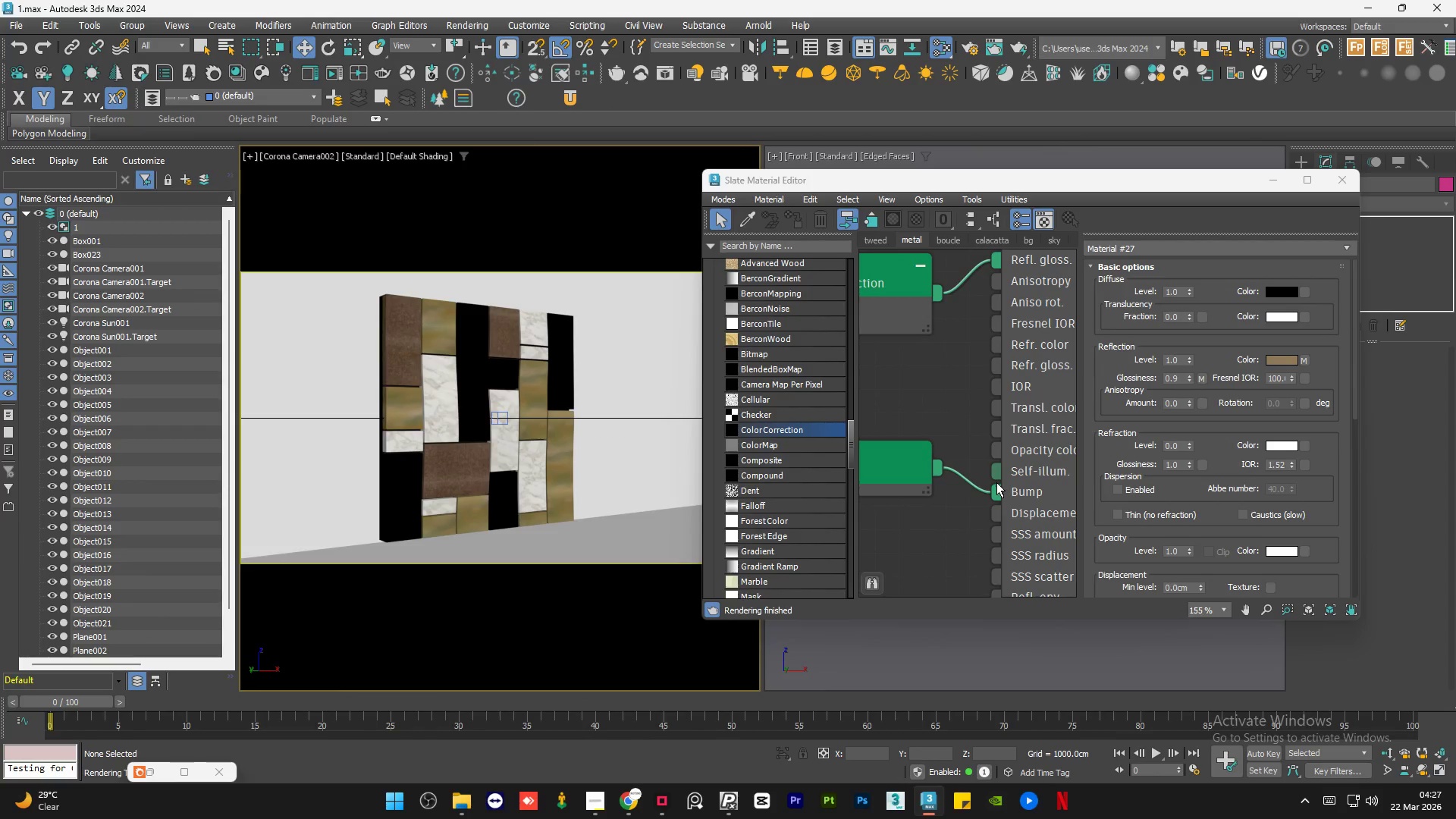 
scroll: coordinate [451, 330], scroll_direction: down, amount: 1.0
 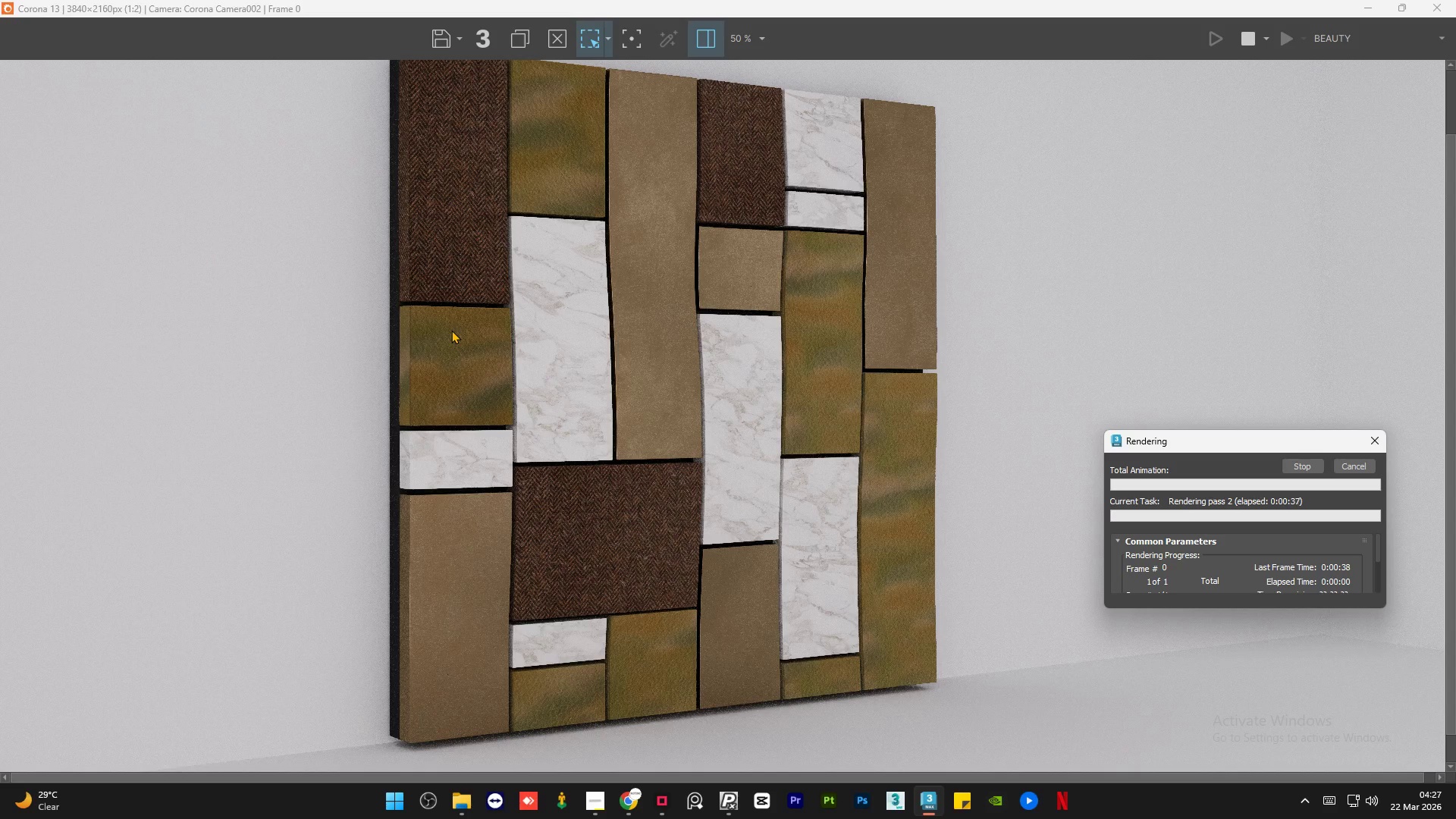 
left_click_drag(start_coordinate=[996, 493], to_coordinate=[971, 513])
 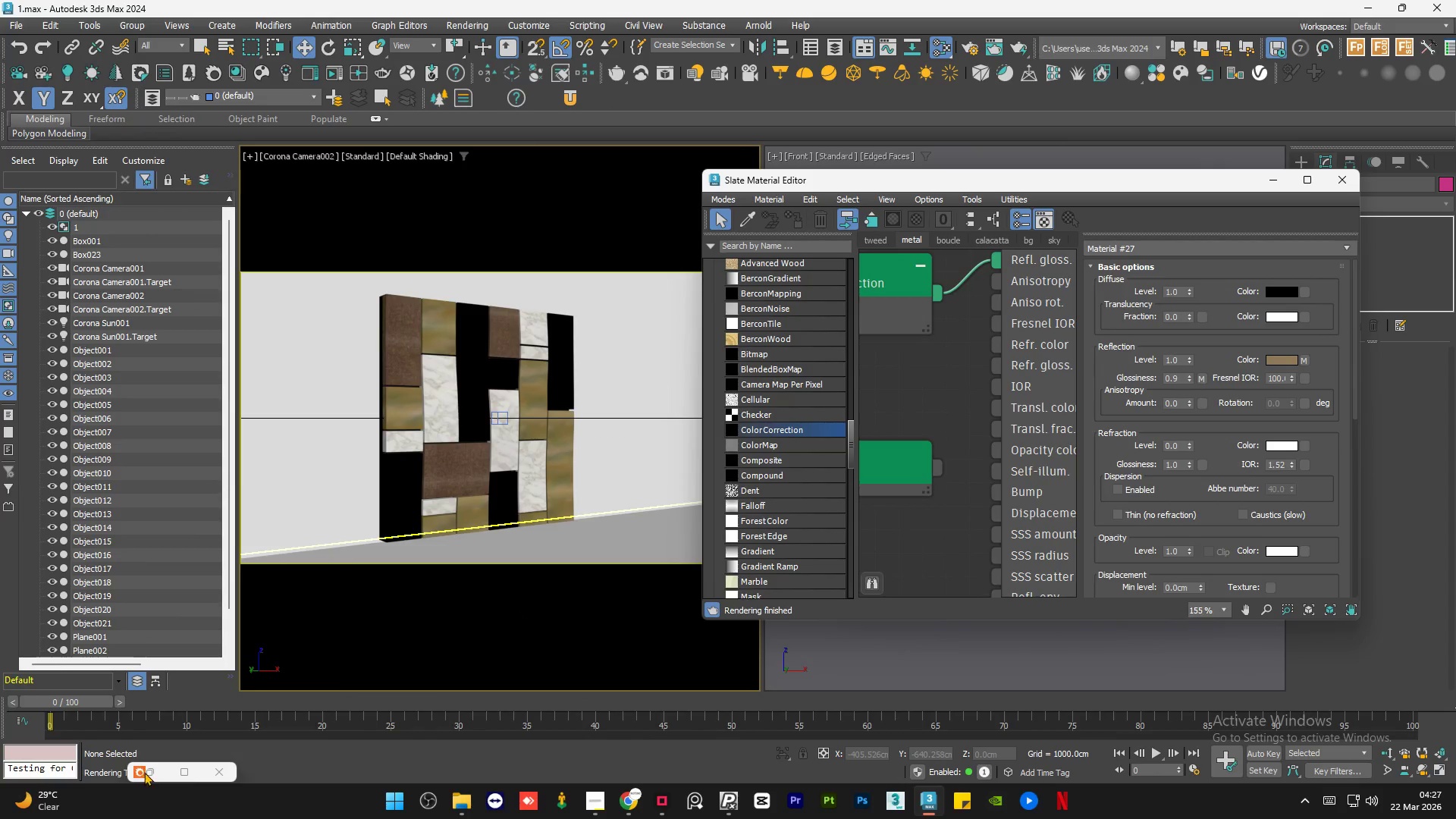 
left_click([154, 772])
 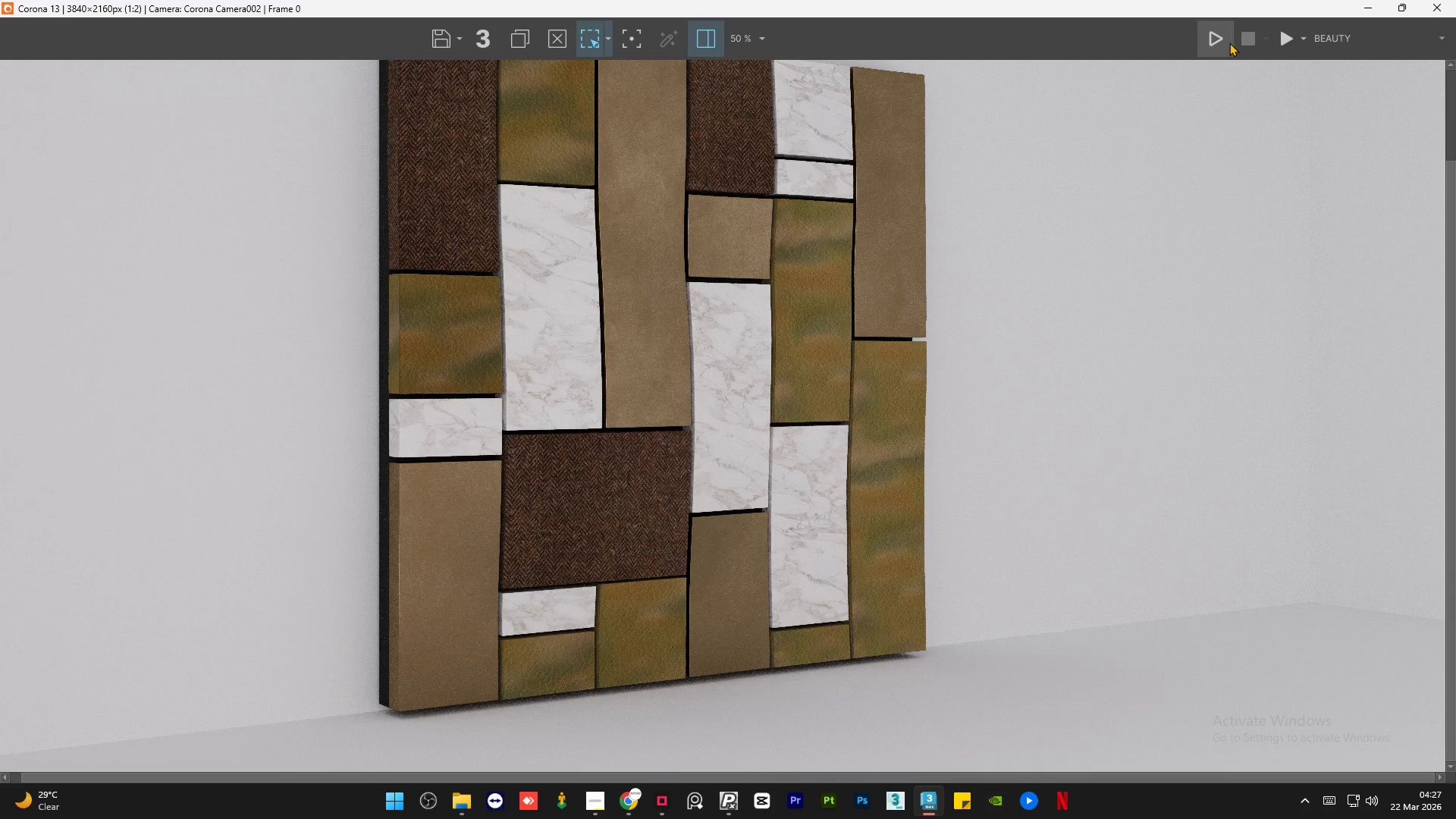 
left_click([1285, 51])
 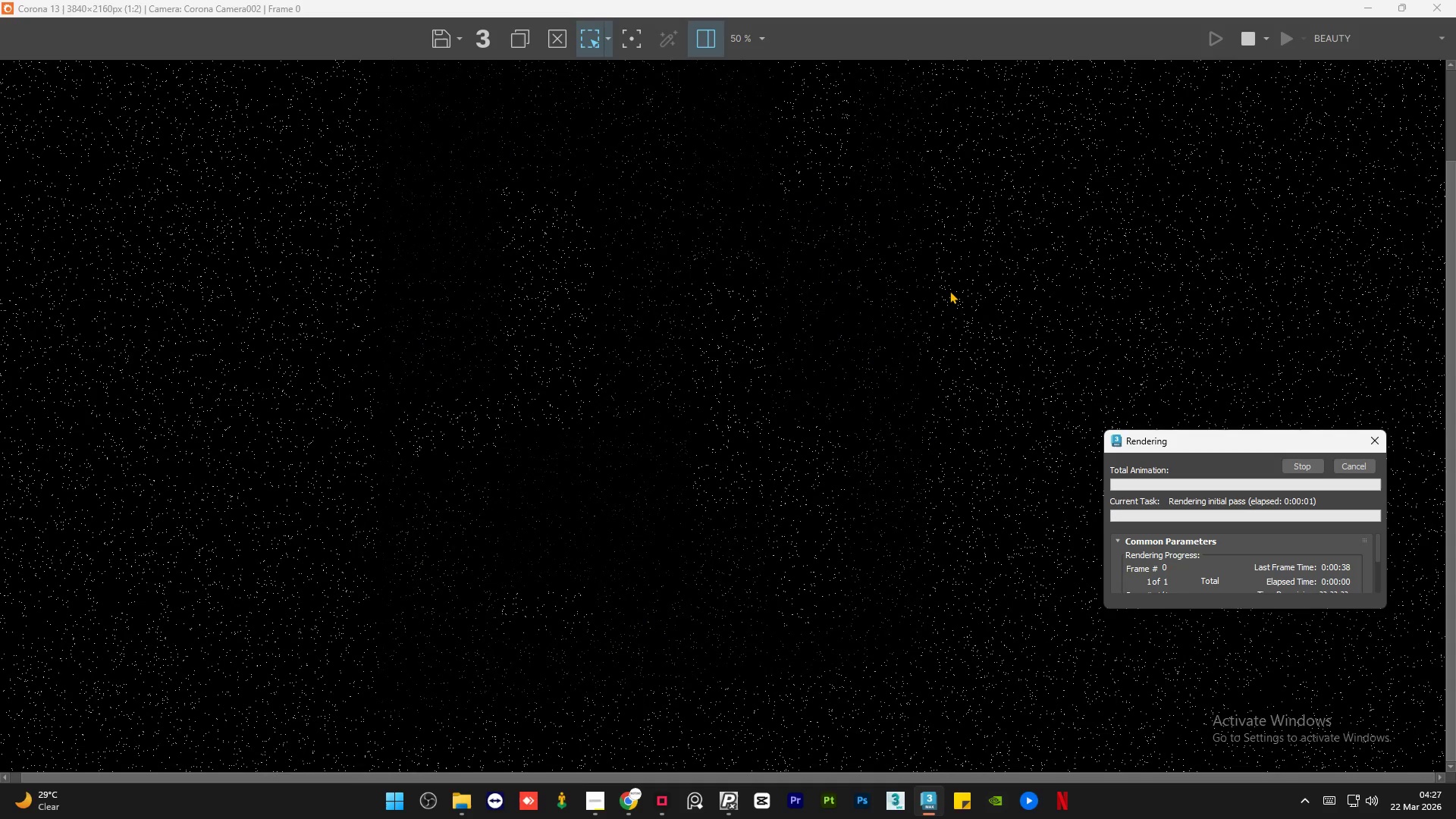 
left_click([590, 811])